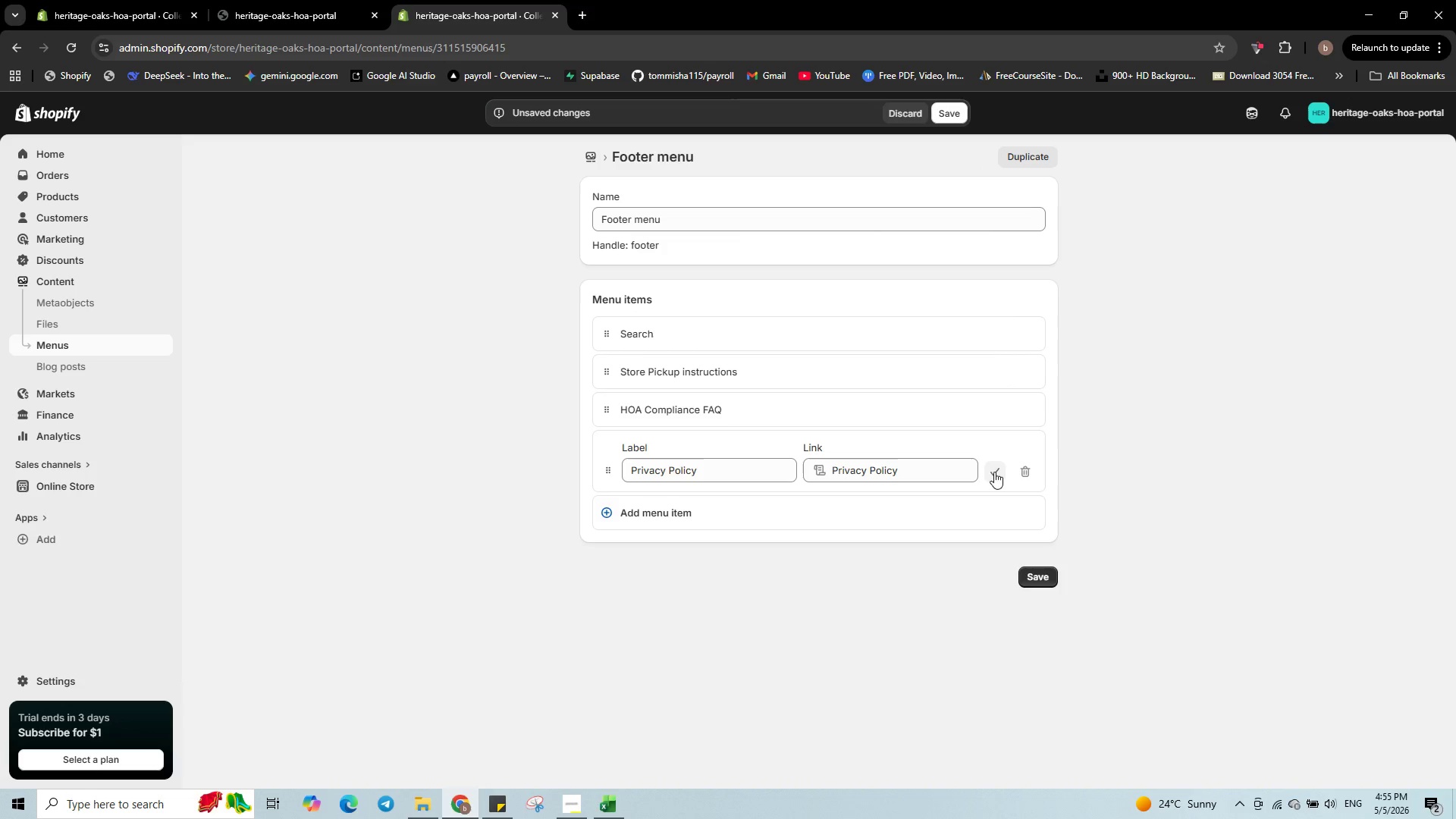 
left_click([994, 474])
 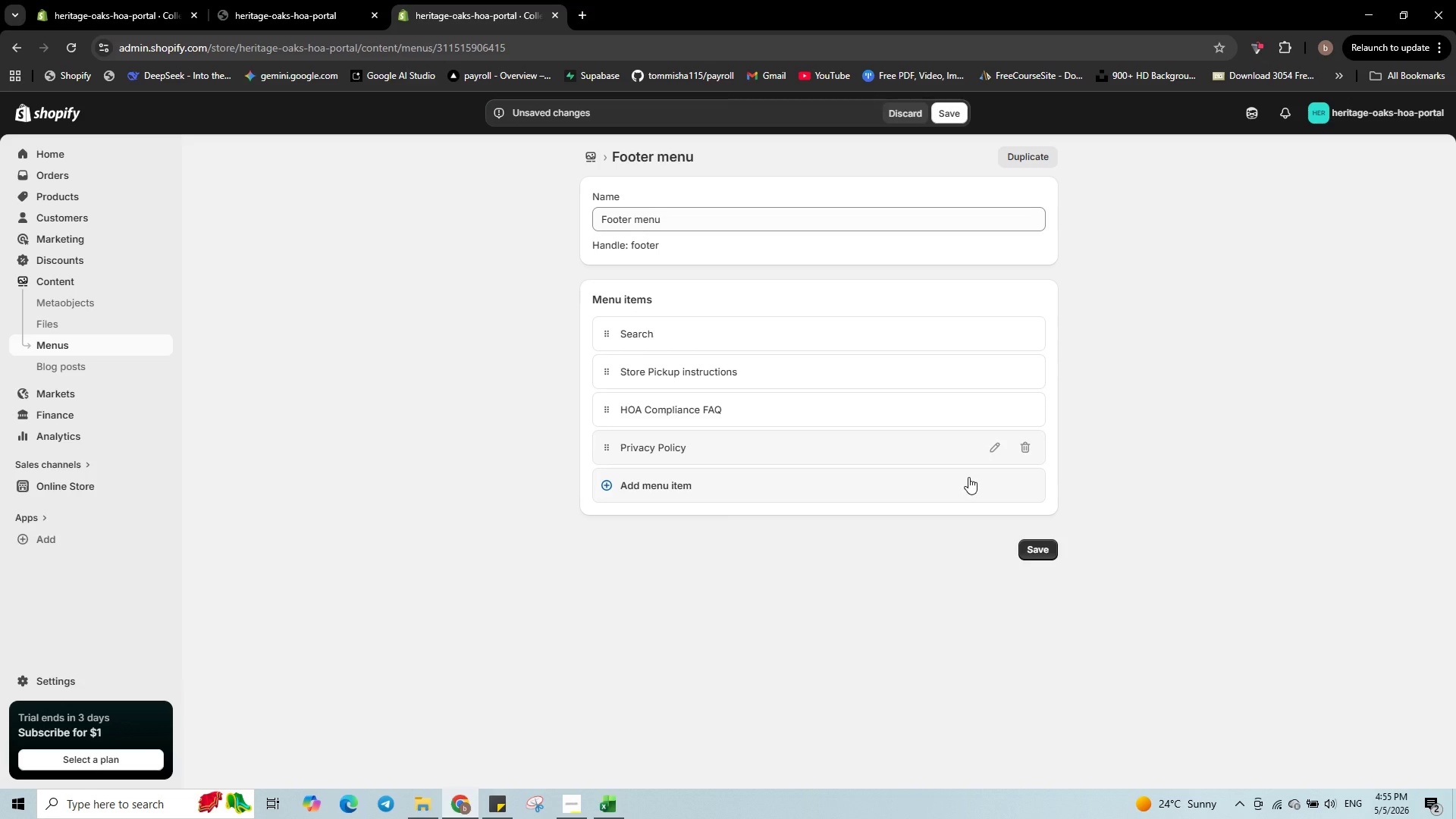 
wait(10.3)
 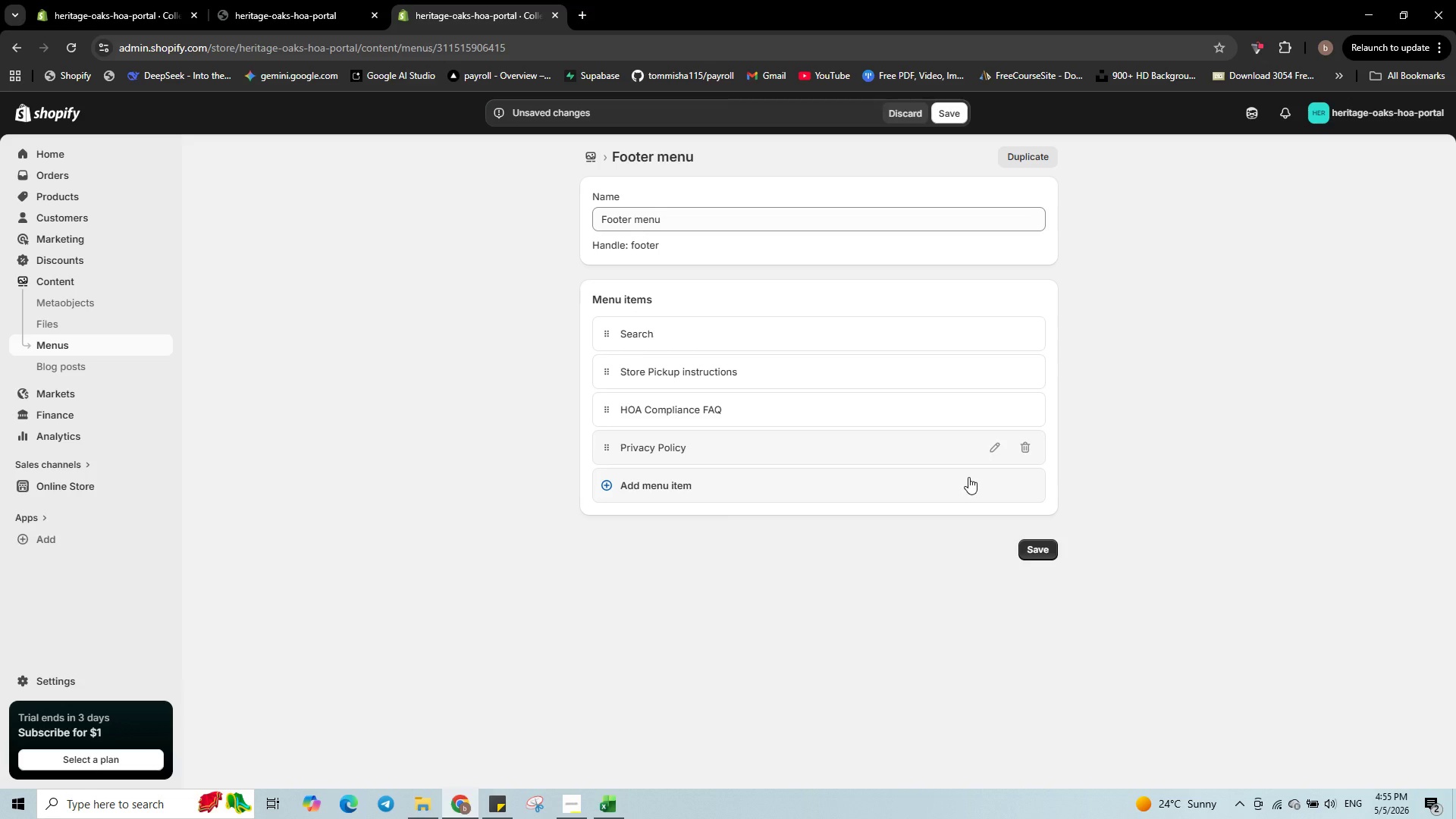 
left_click([1030, 550])
 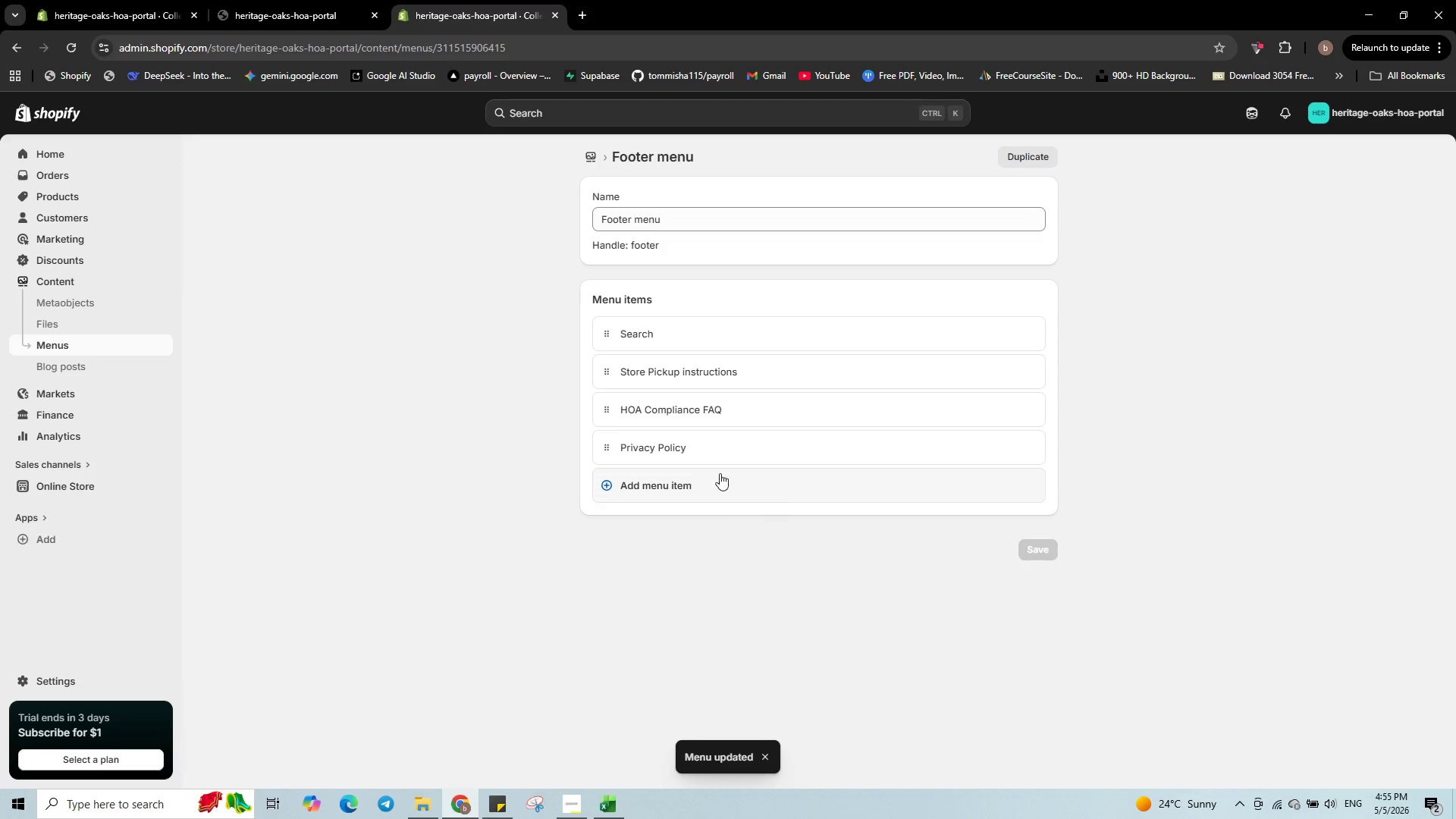 
mouse_move([61, 455])
 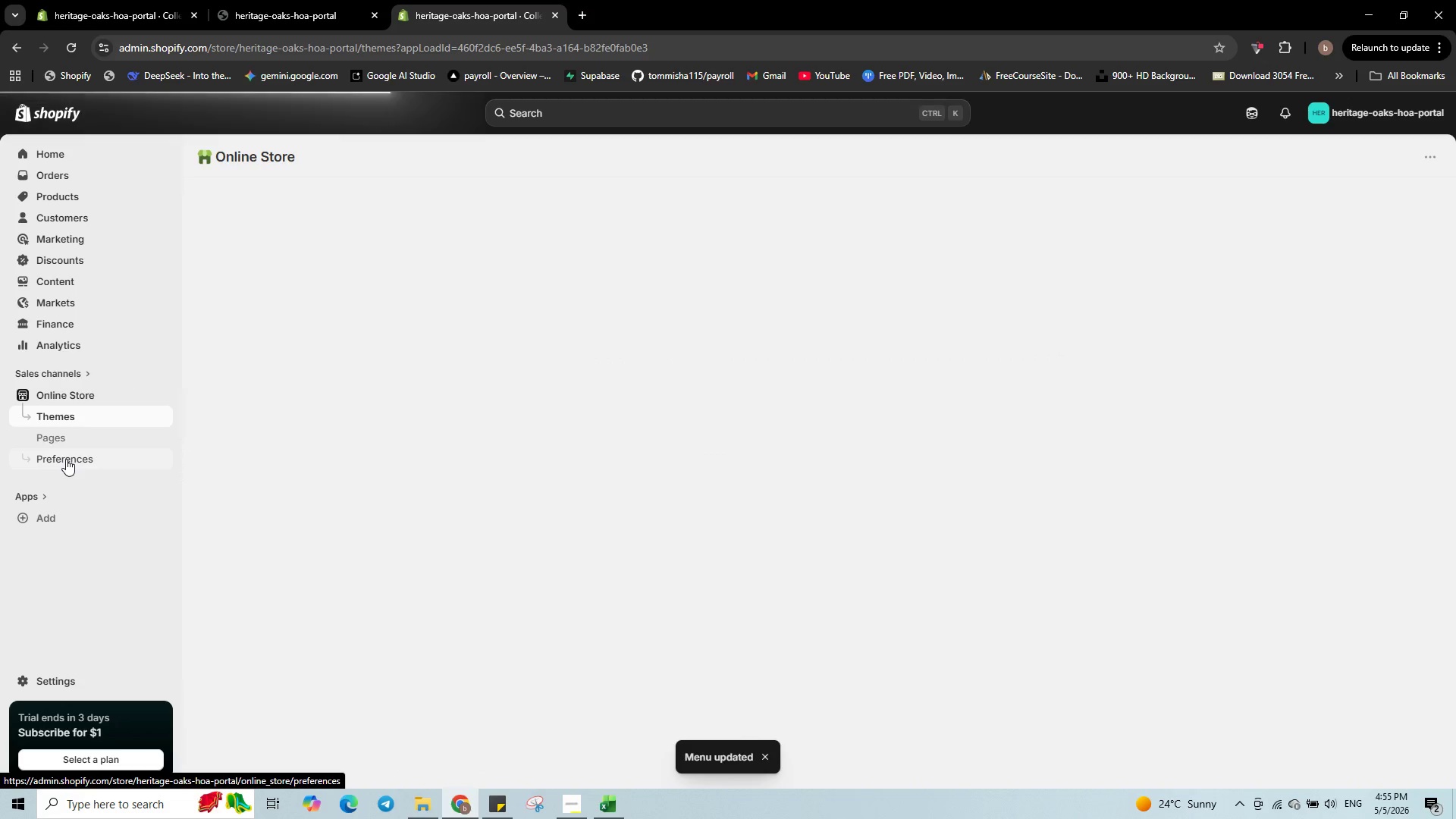 
left_click([66, 459])
 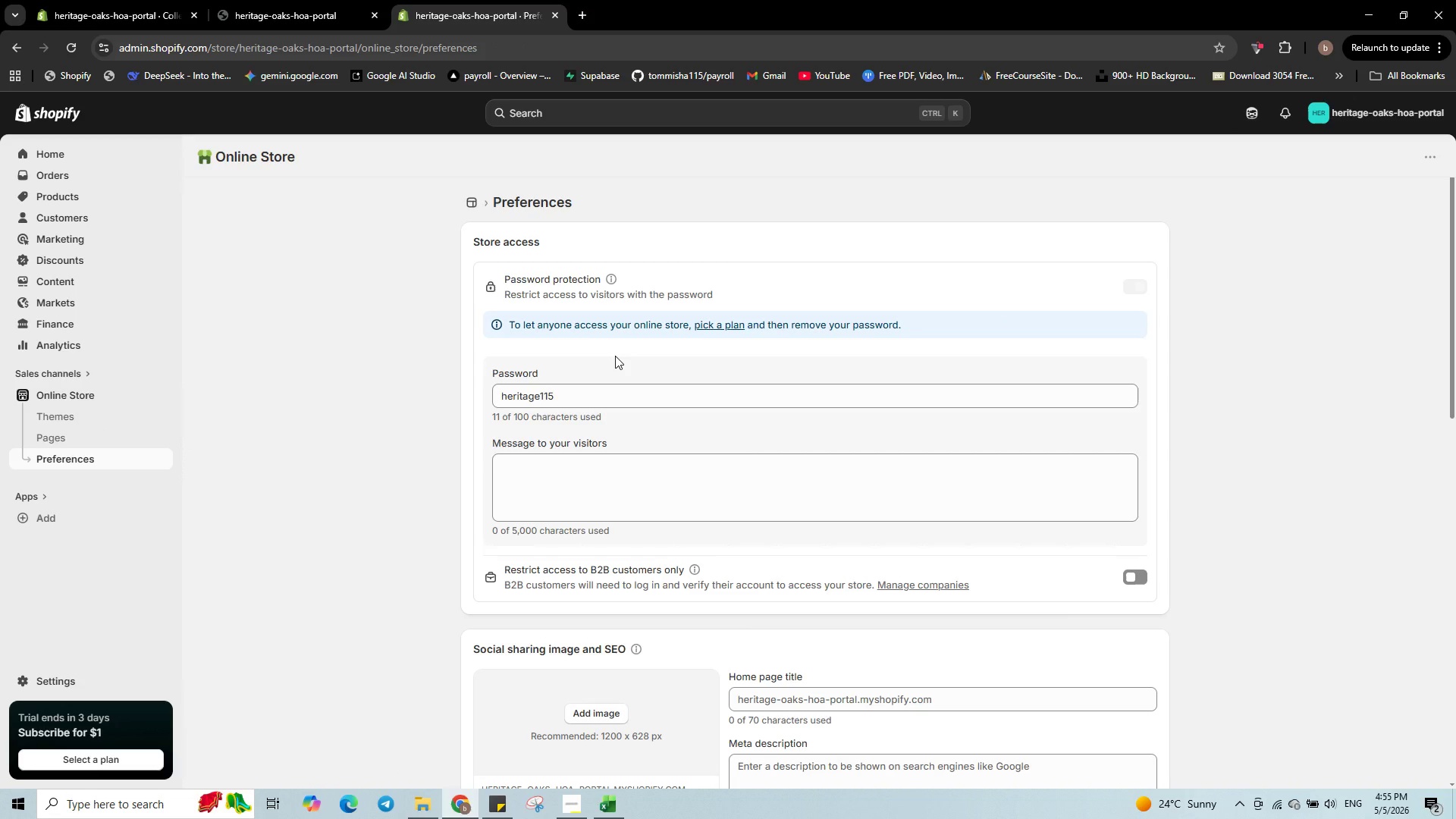 
wait(6.67)
 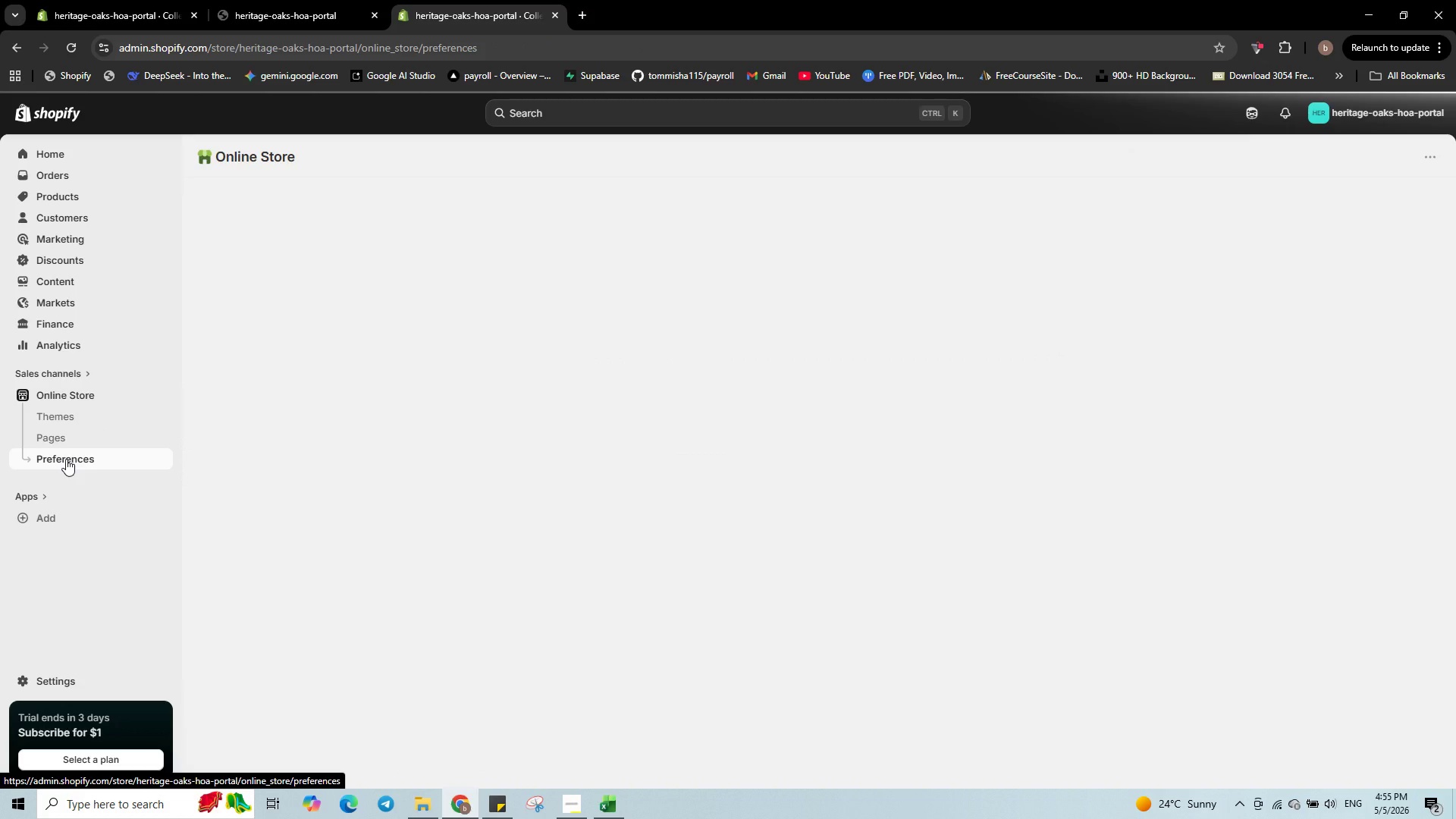 
scroll: coordinate [642, 354], scroll_direction: down, amount: 3.0
 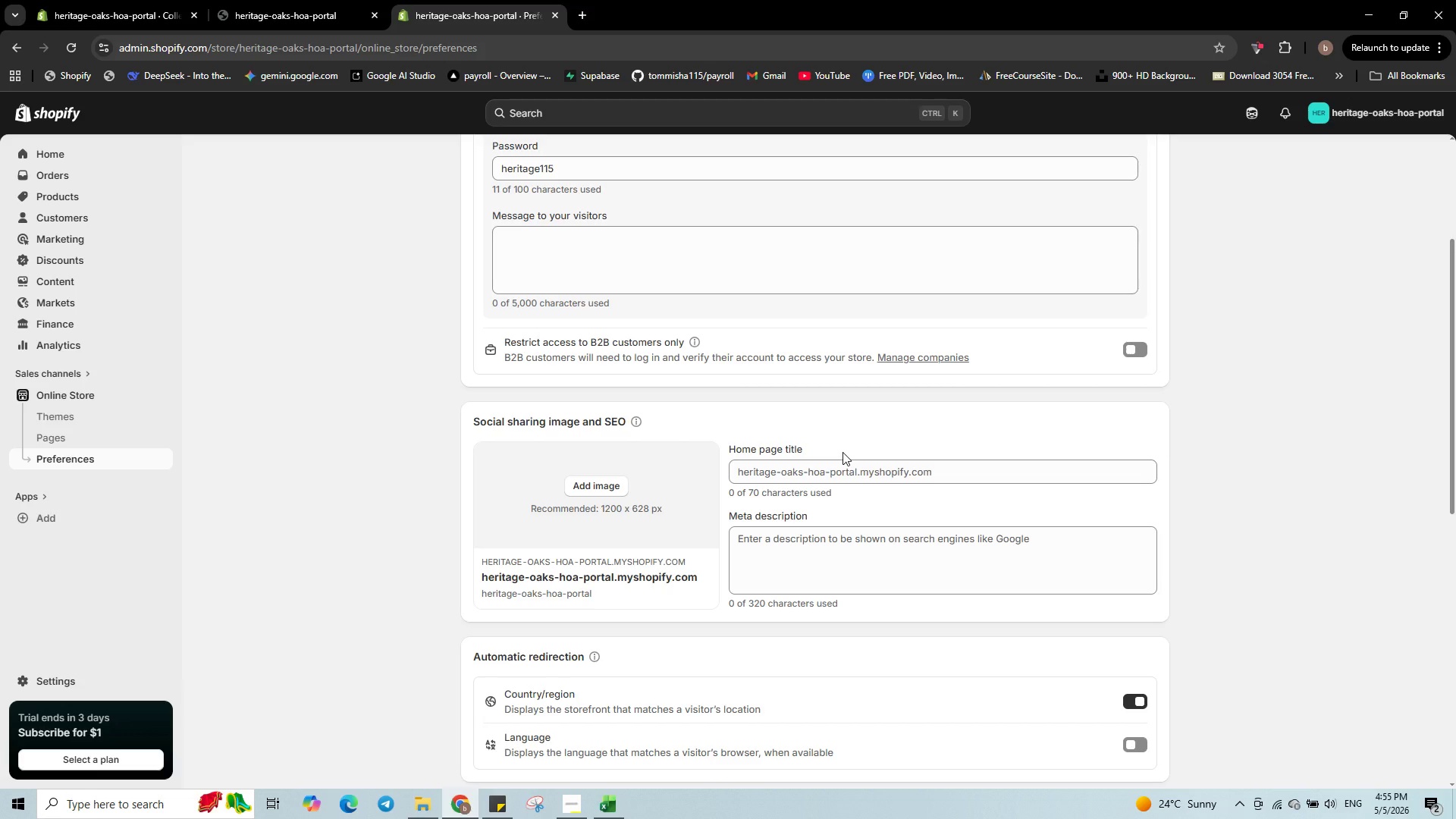 
wait(7.93)
 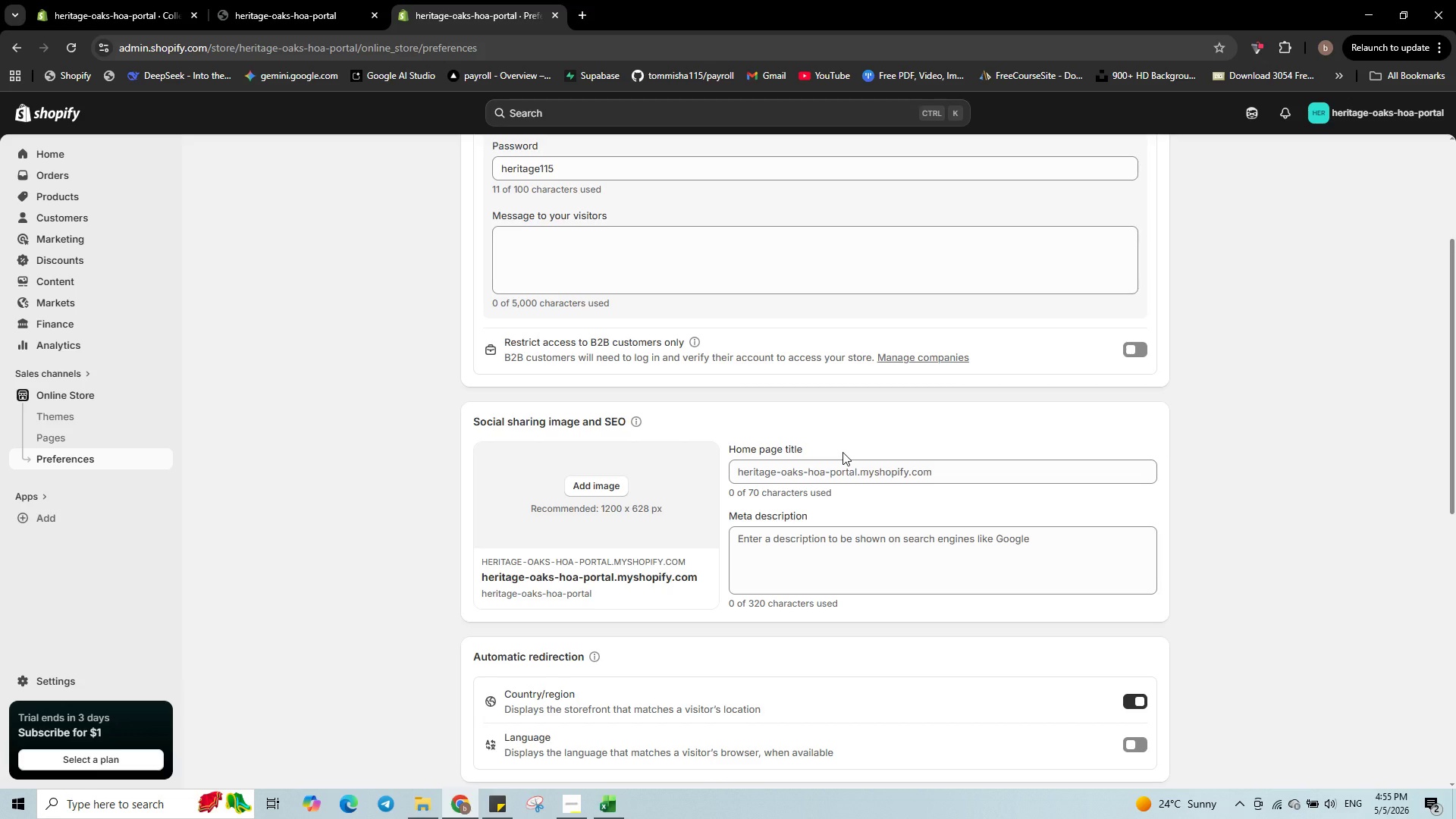 
left_click([942, 472])
 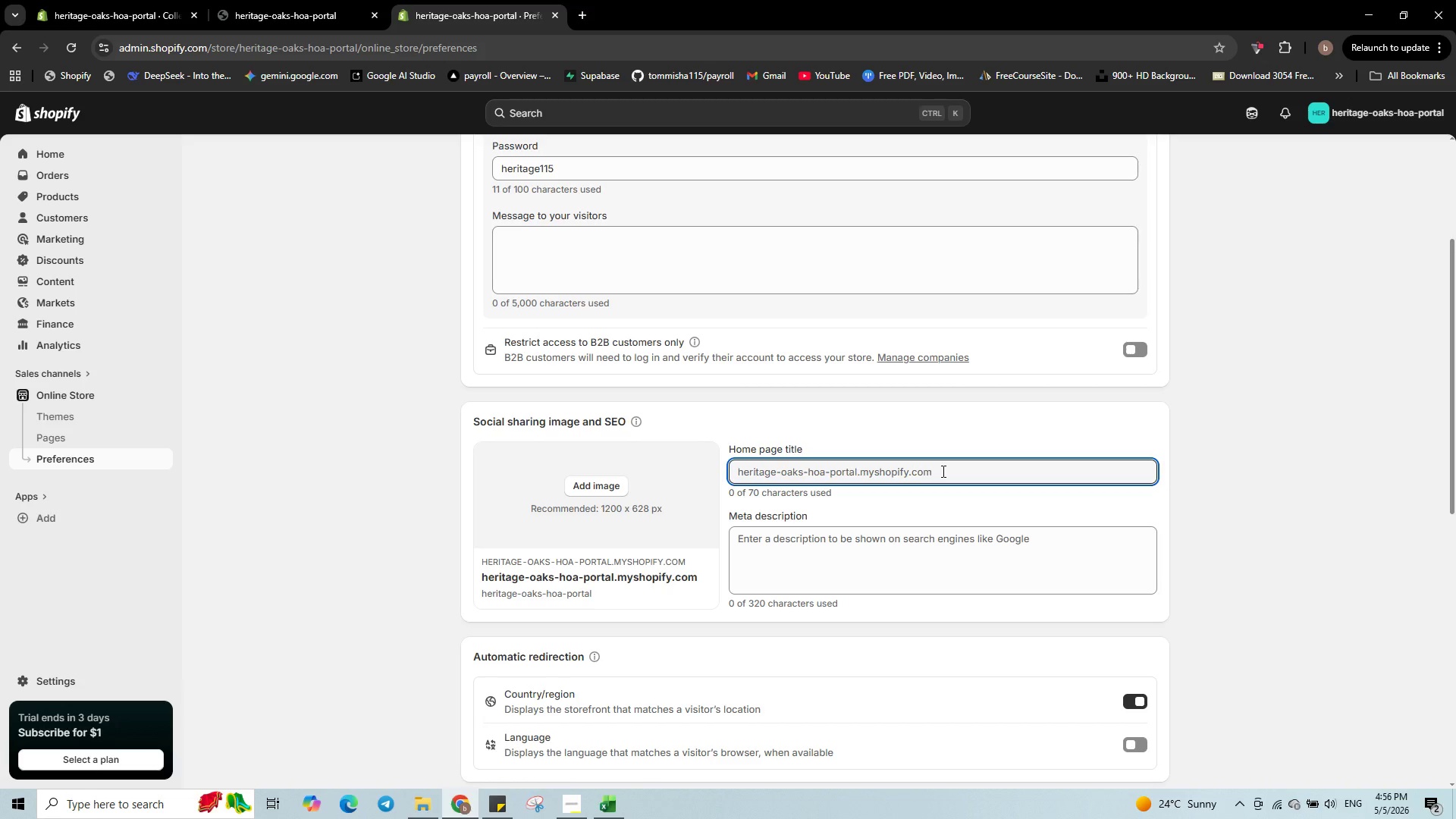 
type(Heritage Oaks HOA HArd)
 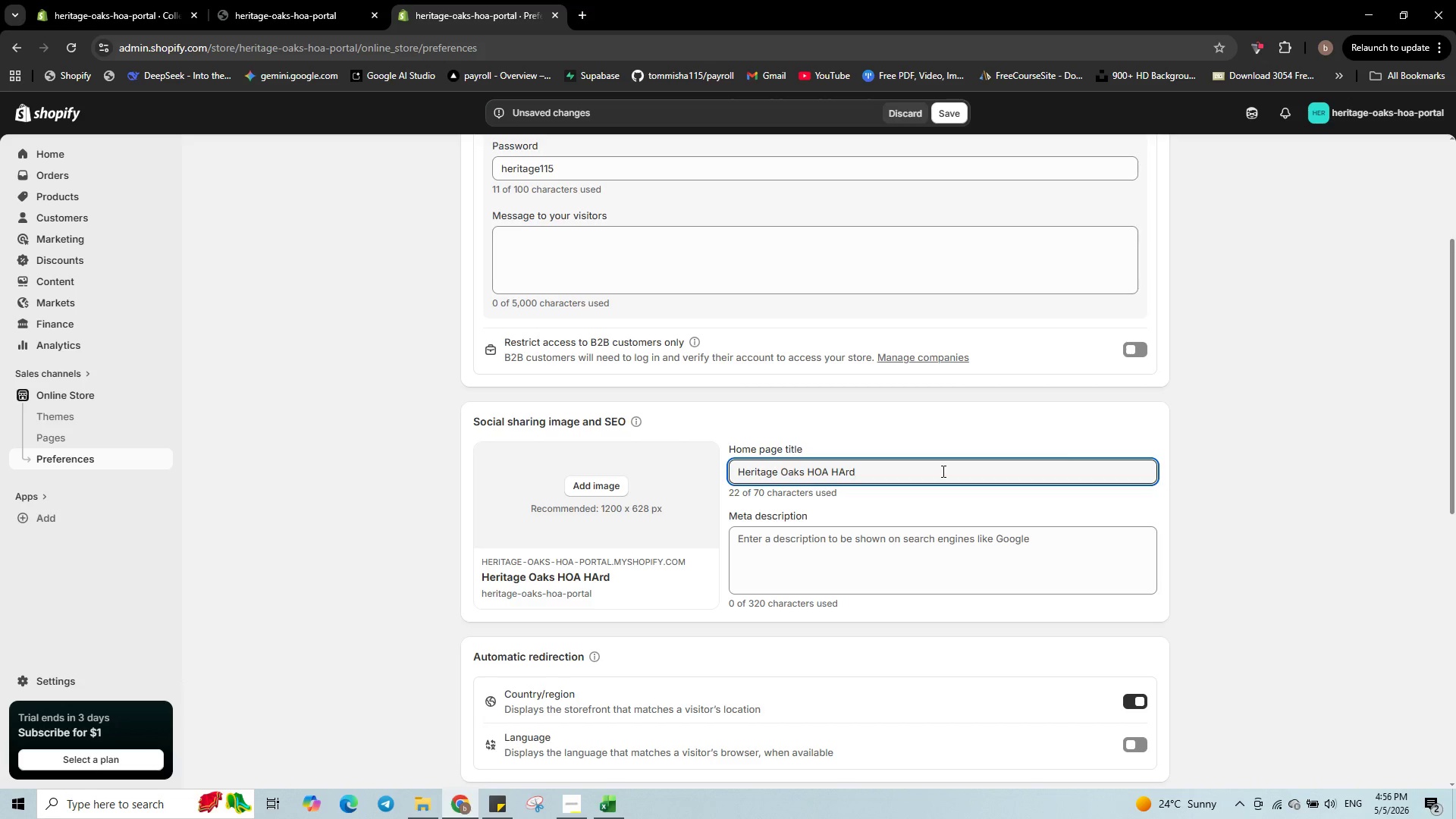 
key(ArrowLeft)
 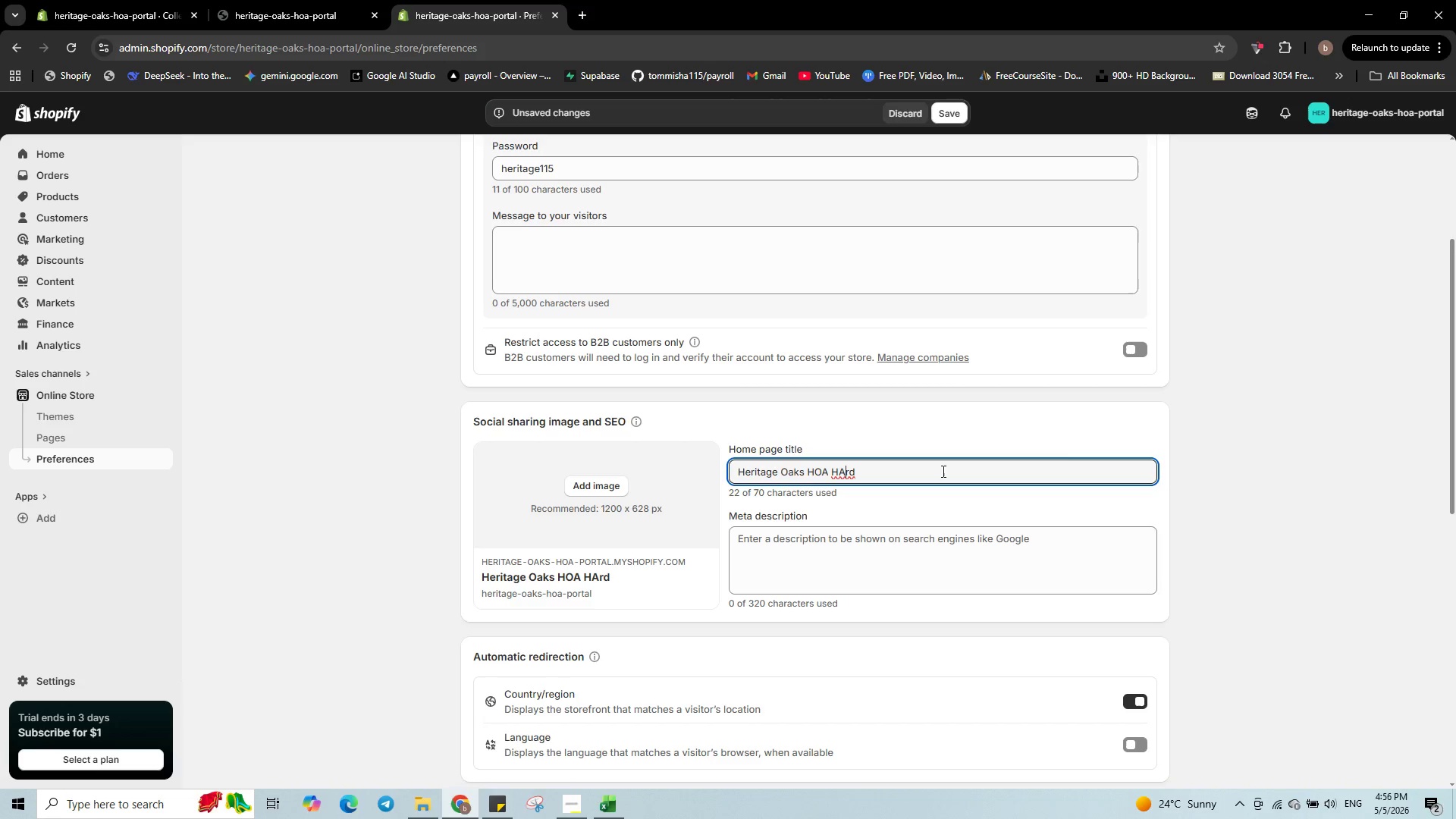 
key(ArrowLeft)
 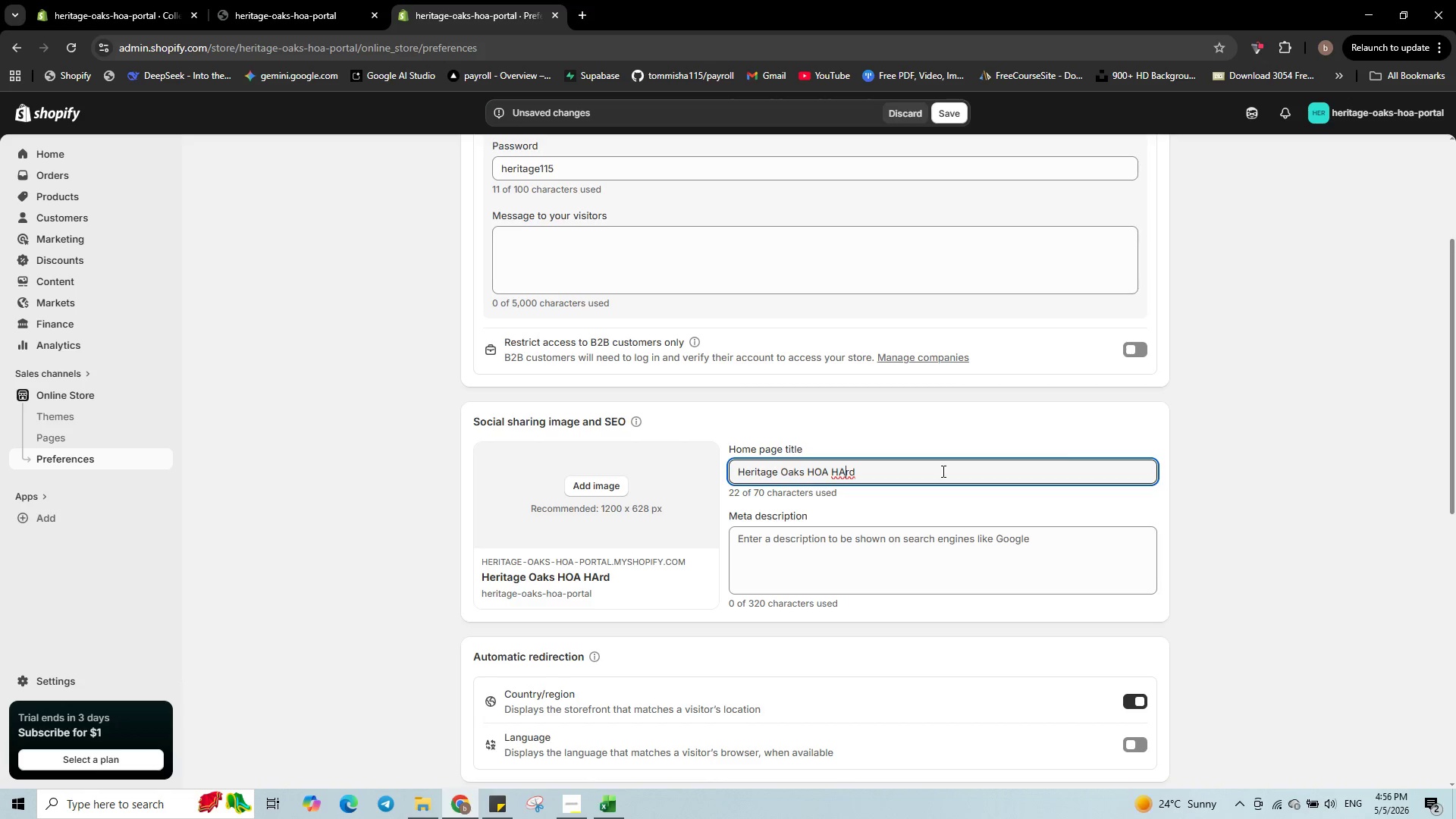 
key(Backspace)
type(aware Portal - Approved Mailboxes & Lighting)
 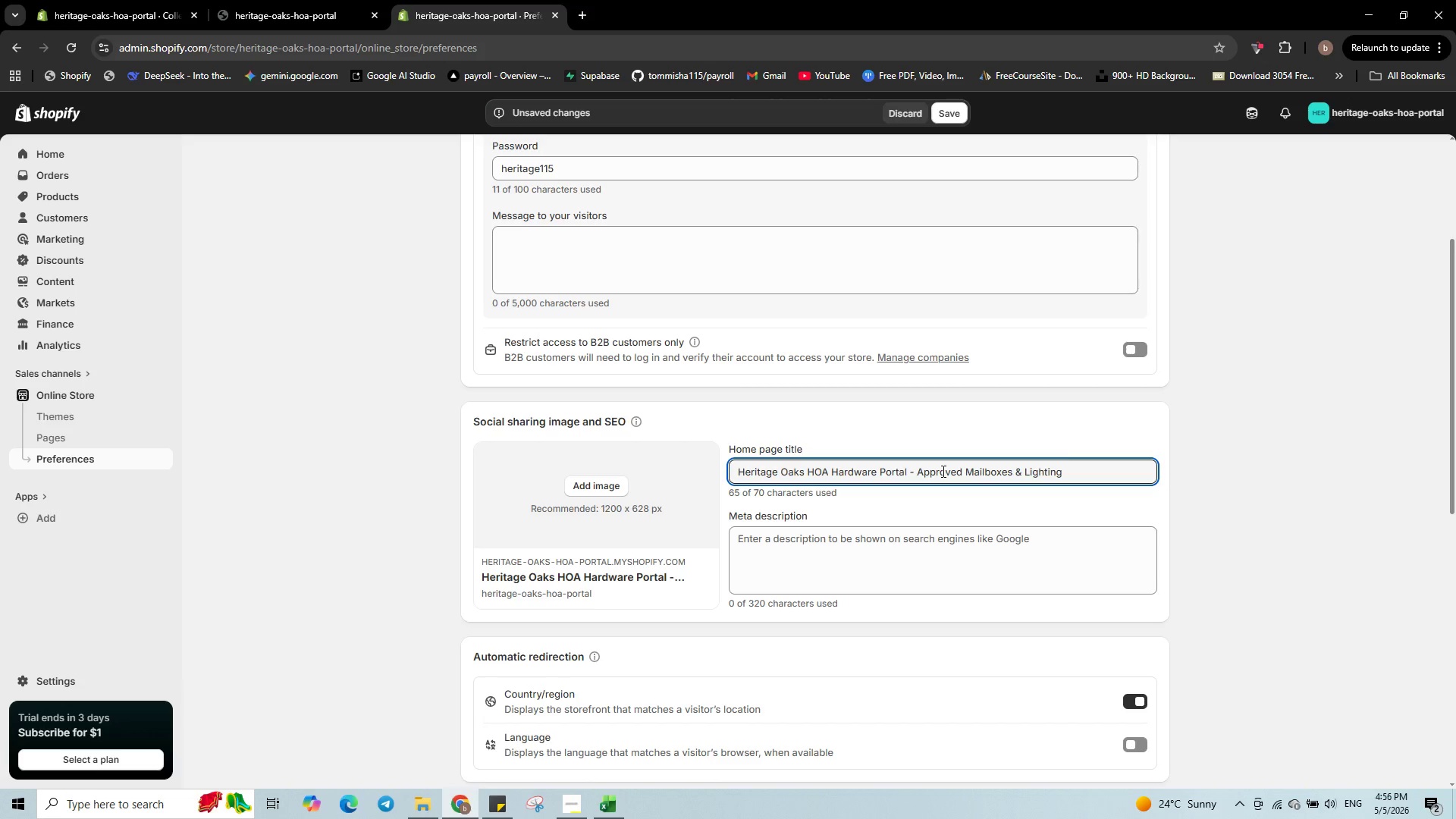 
hold_key(key=ArrowRight, duration=0.53)
 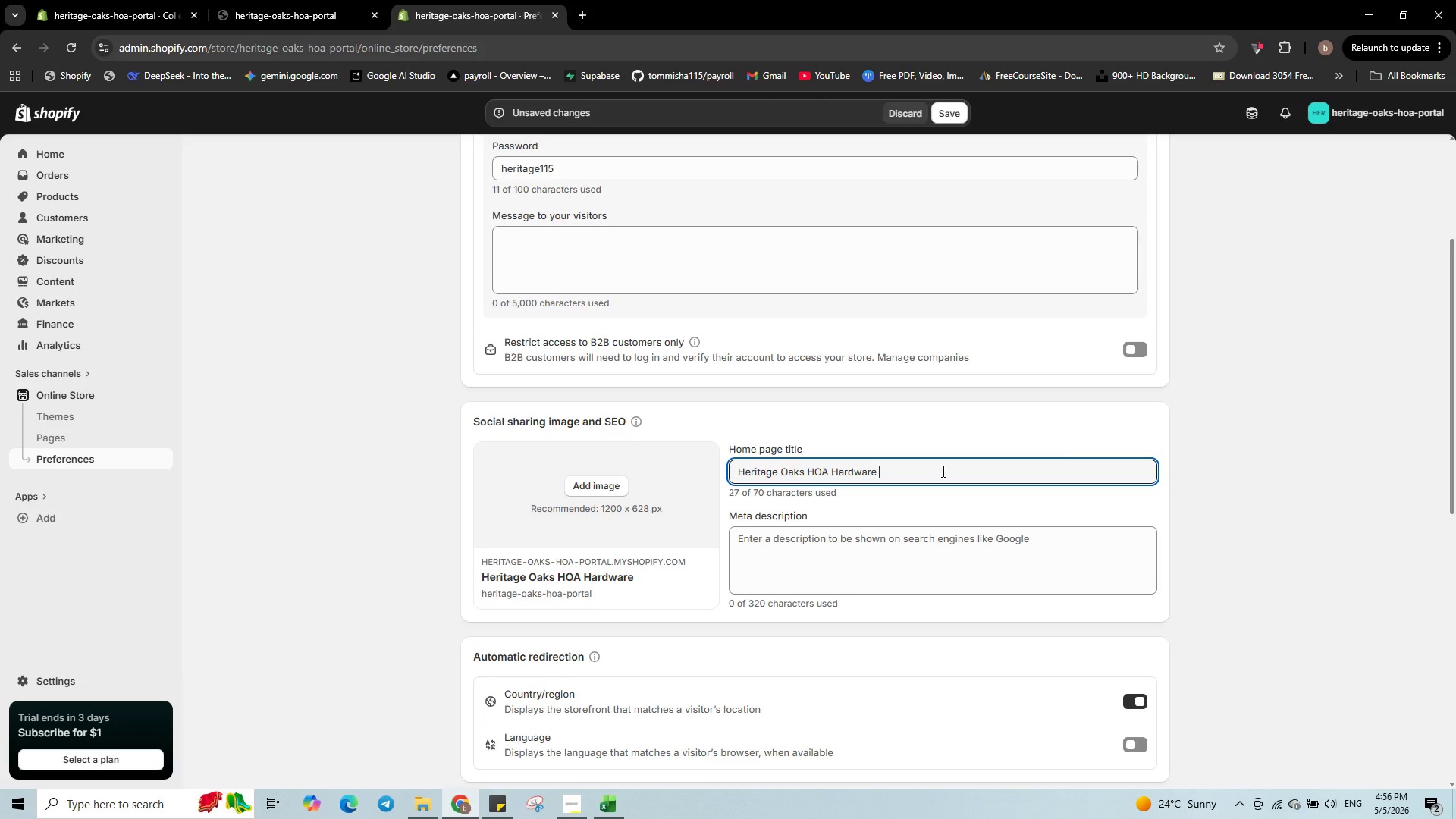 
left_click_drag(start_coordinate=[1031, 570], to_coordinate=[1034, 570])
 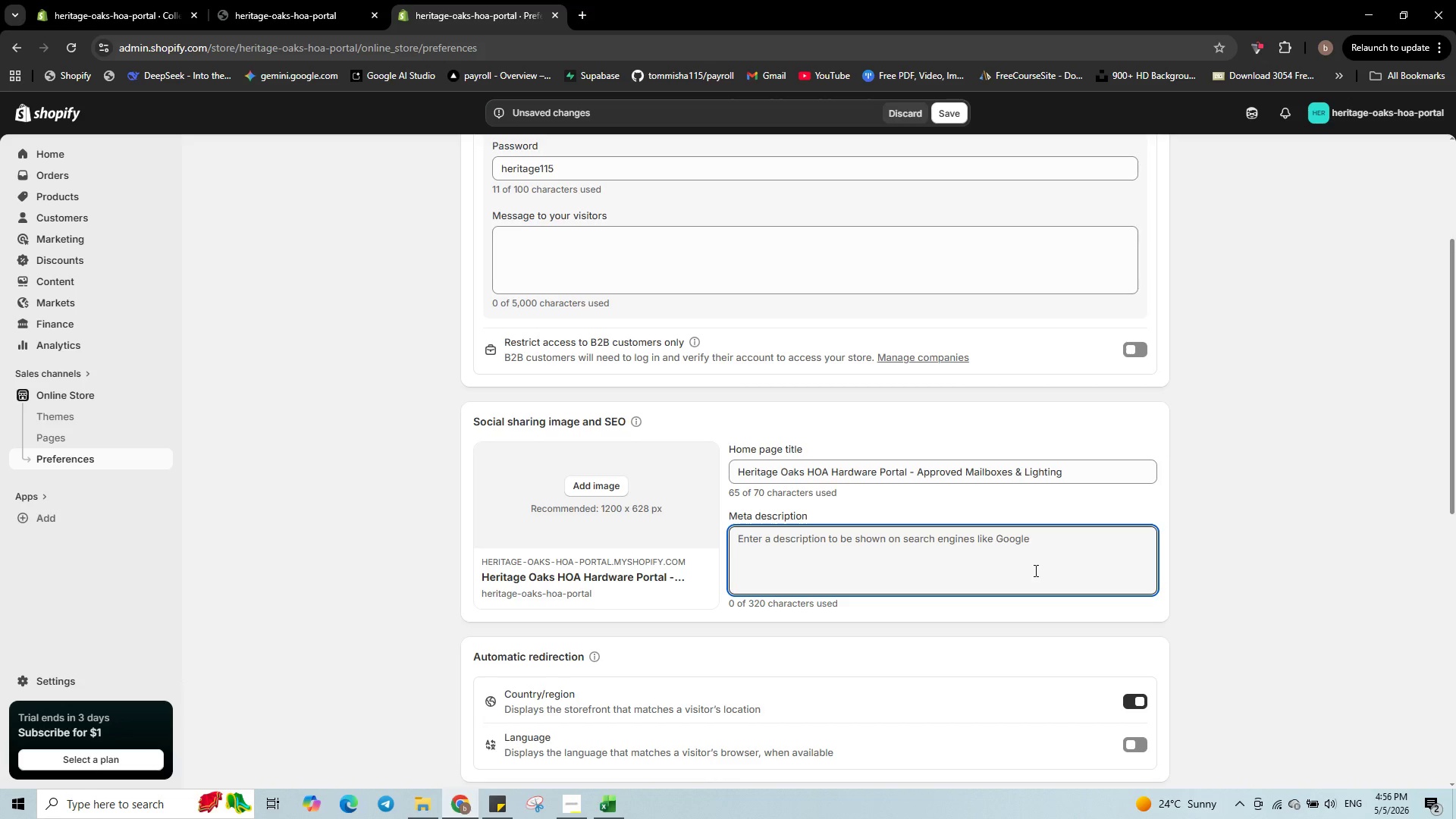 
type(Shop HOA-approved exterior hardware for Heritage Oaks. Mail)
 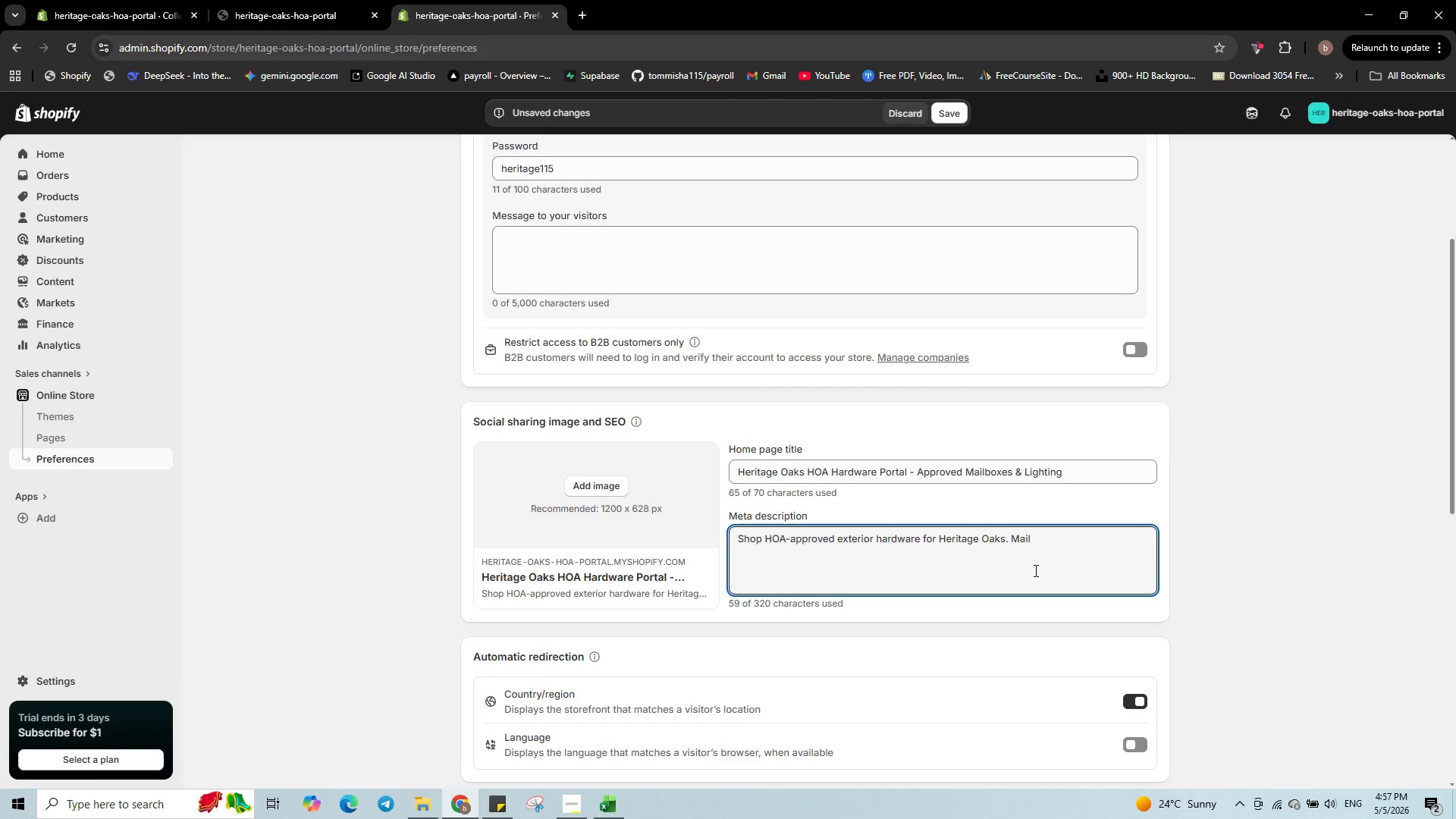 
type(boxes, house numbers, and lighting that meet community guidelines. easy pickup.)
 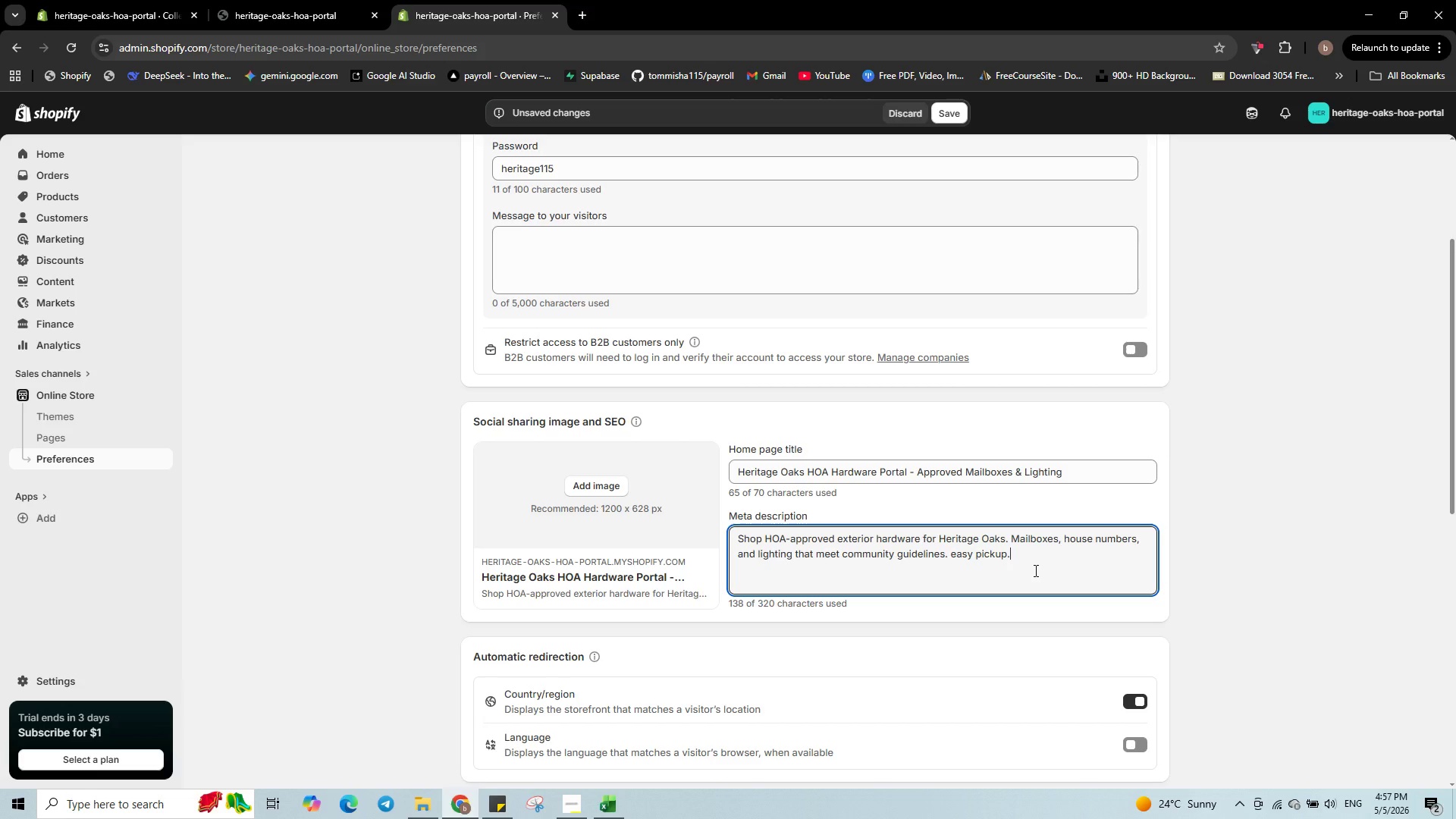 
wait(8.38)
 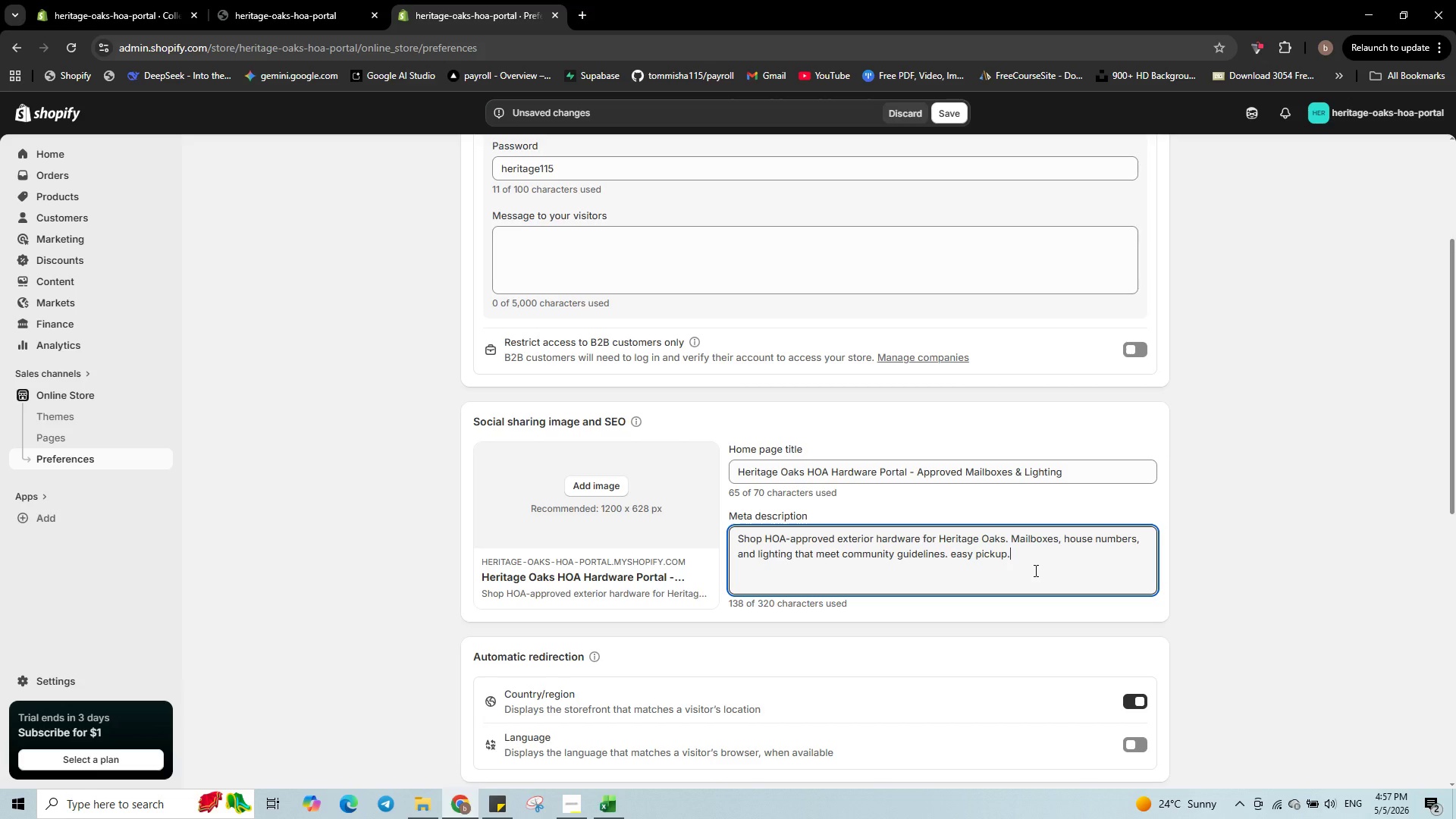 
left_click([953, 117])
 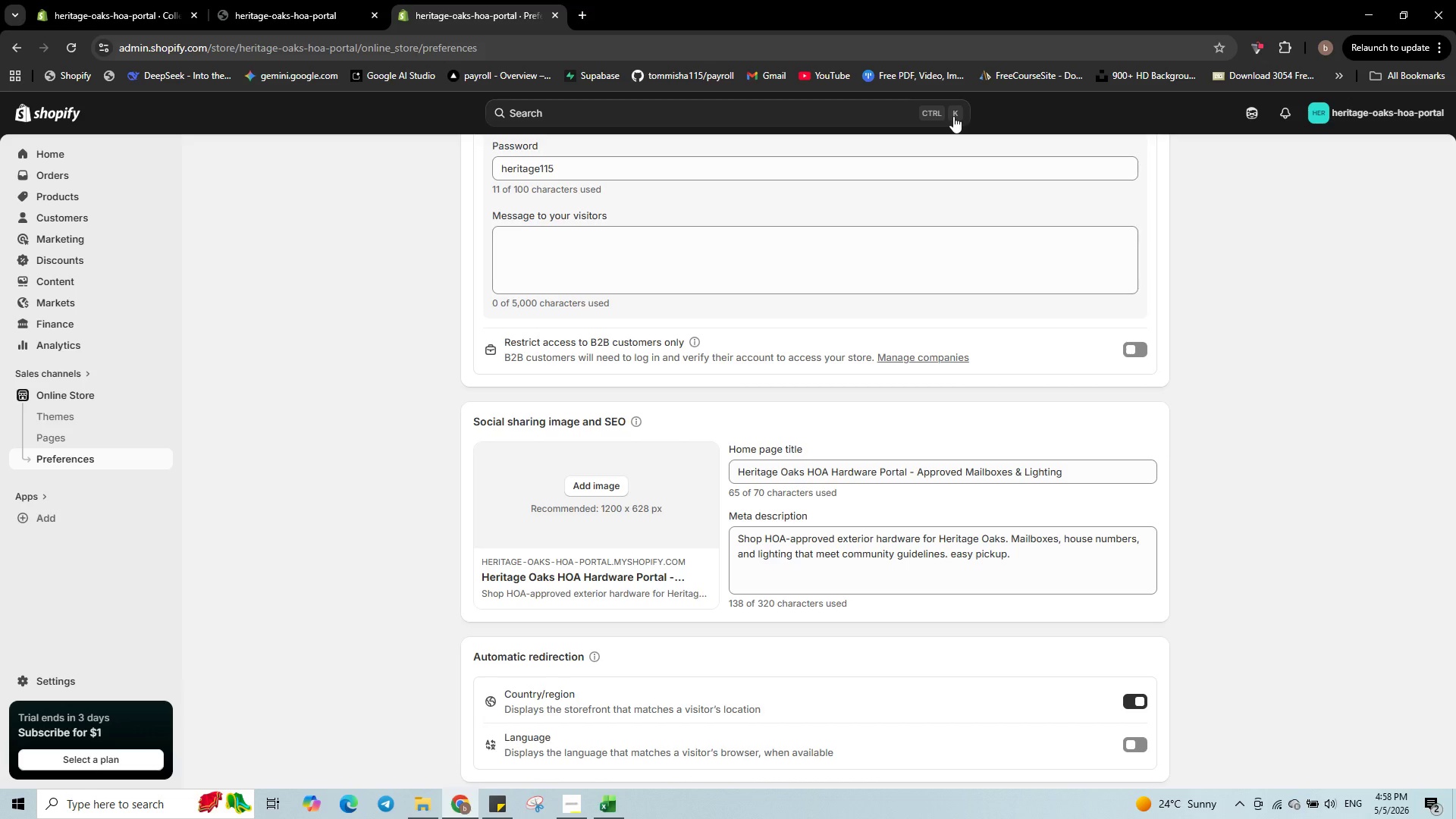 
wait(13.59)
 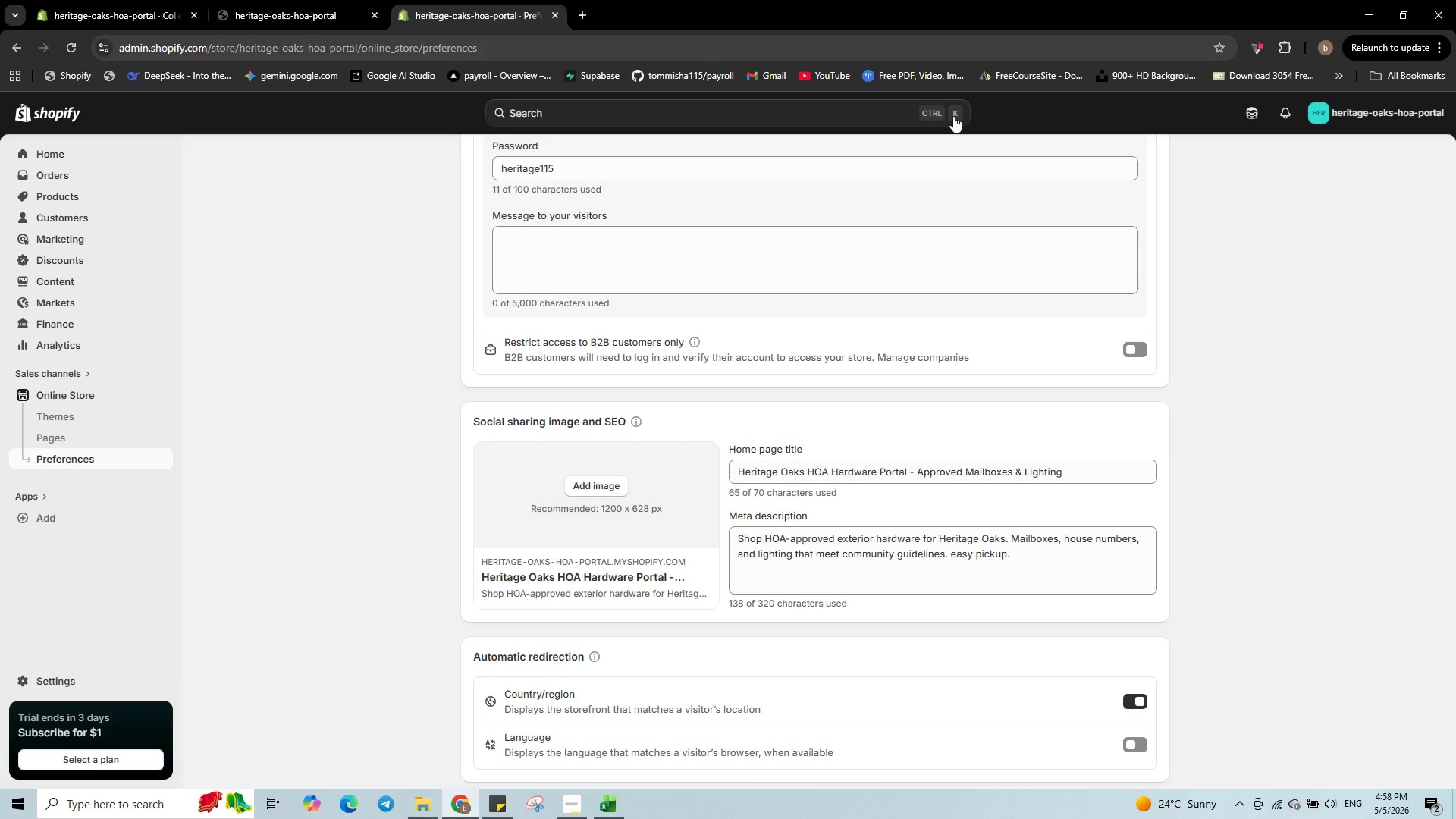 
mouse_move([563, 809])
 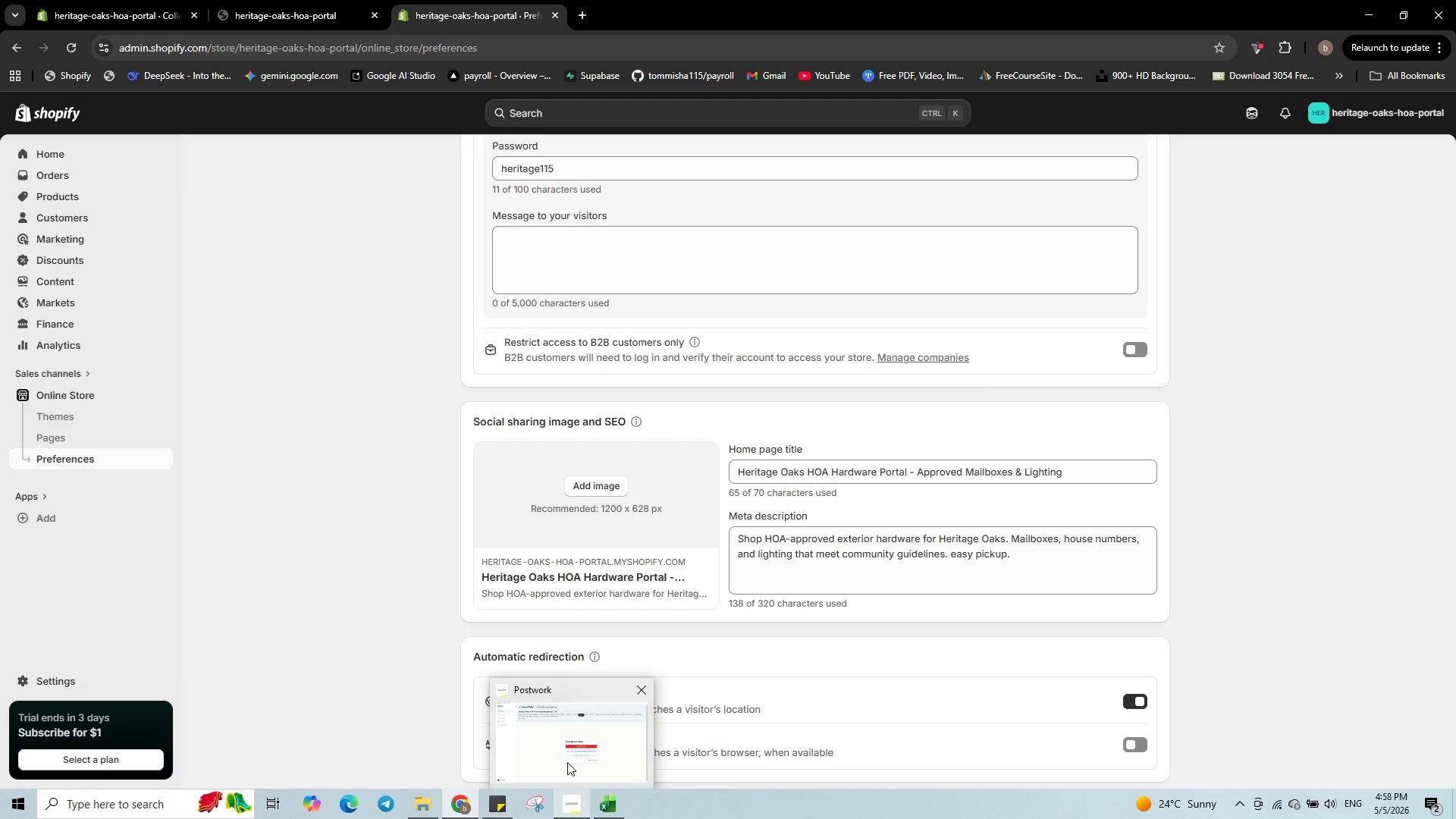 
left_click([567, 762])